 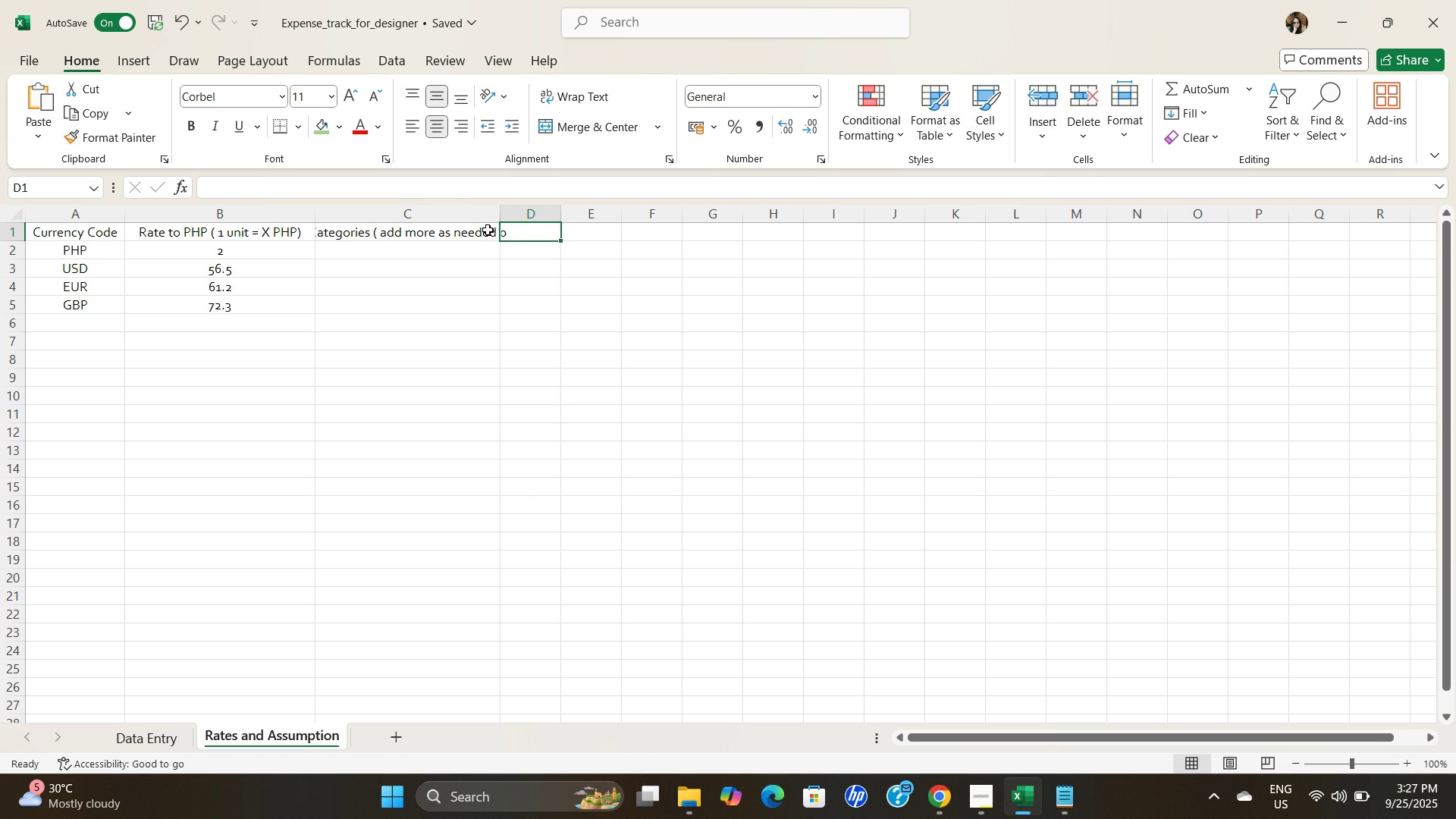 
double_click([488, 230])
 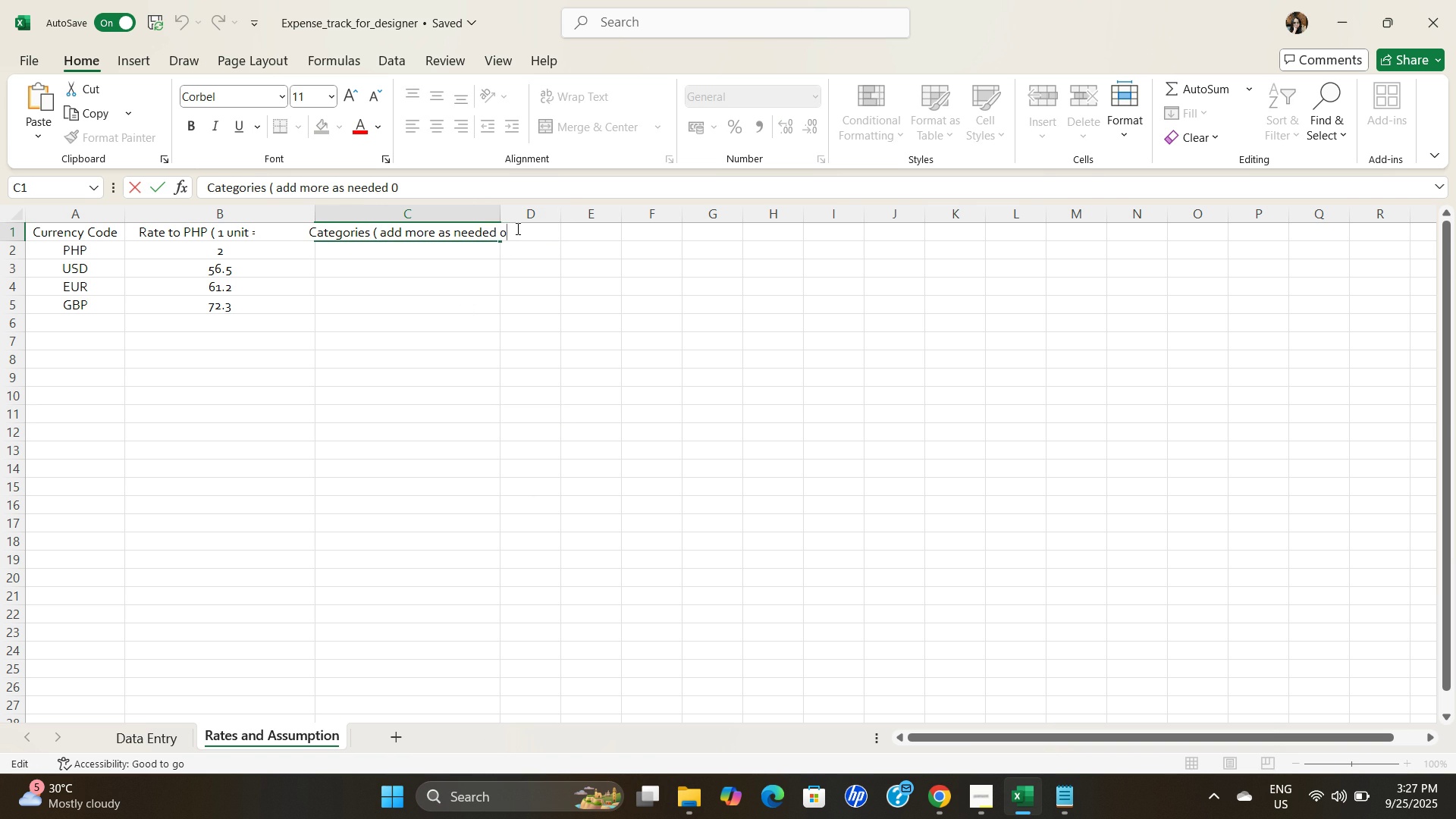 
key(Backspace)
 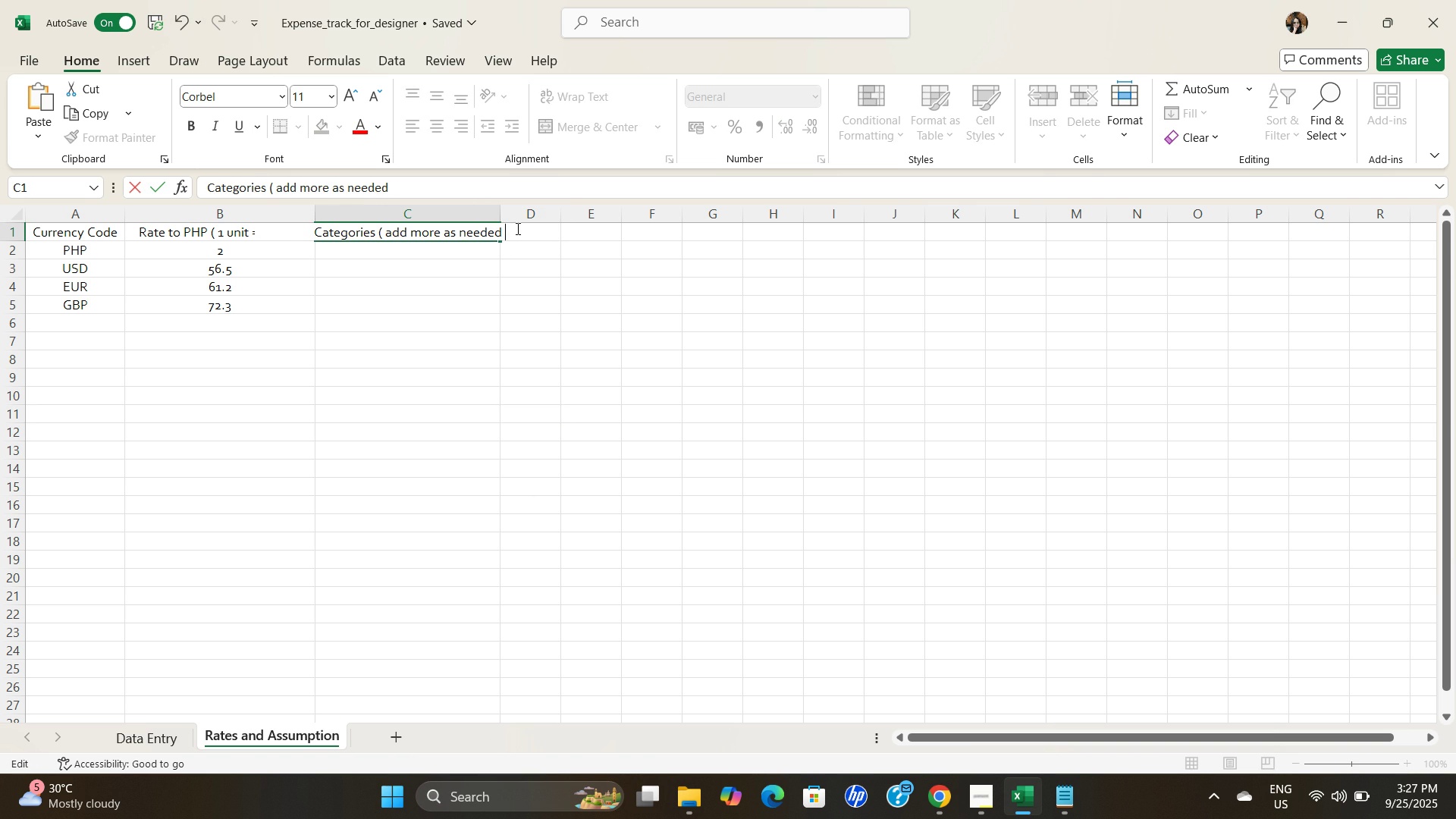 
key(Shift+ShiftRight)
 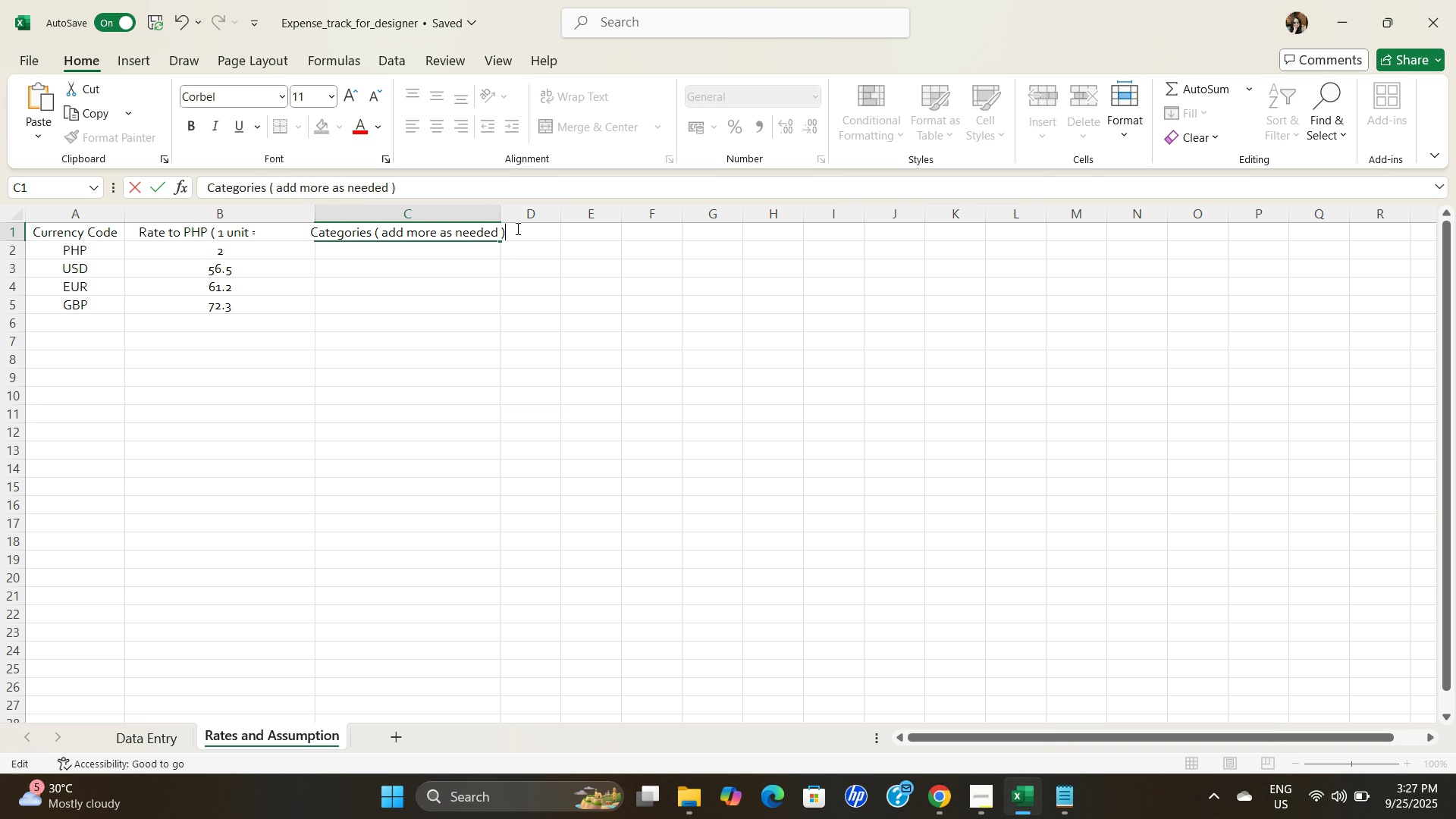 
key(Shift+0)
 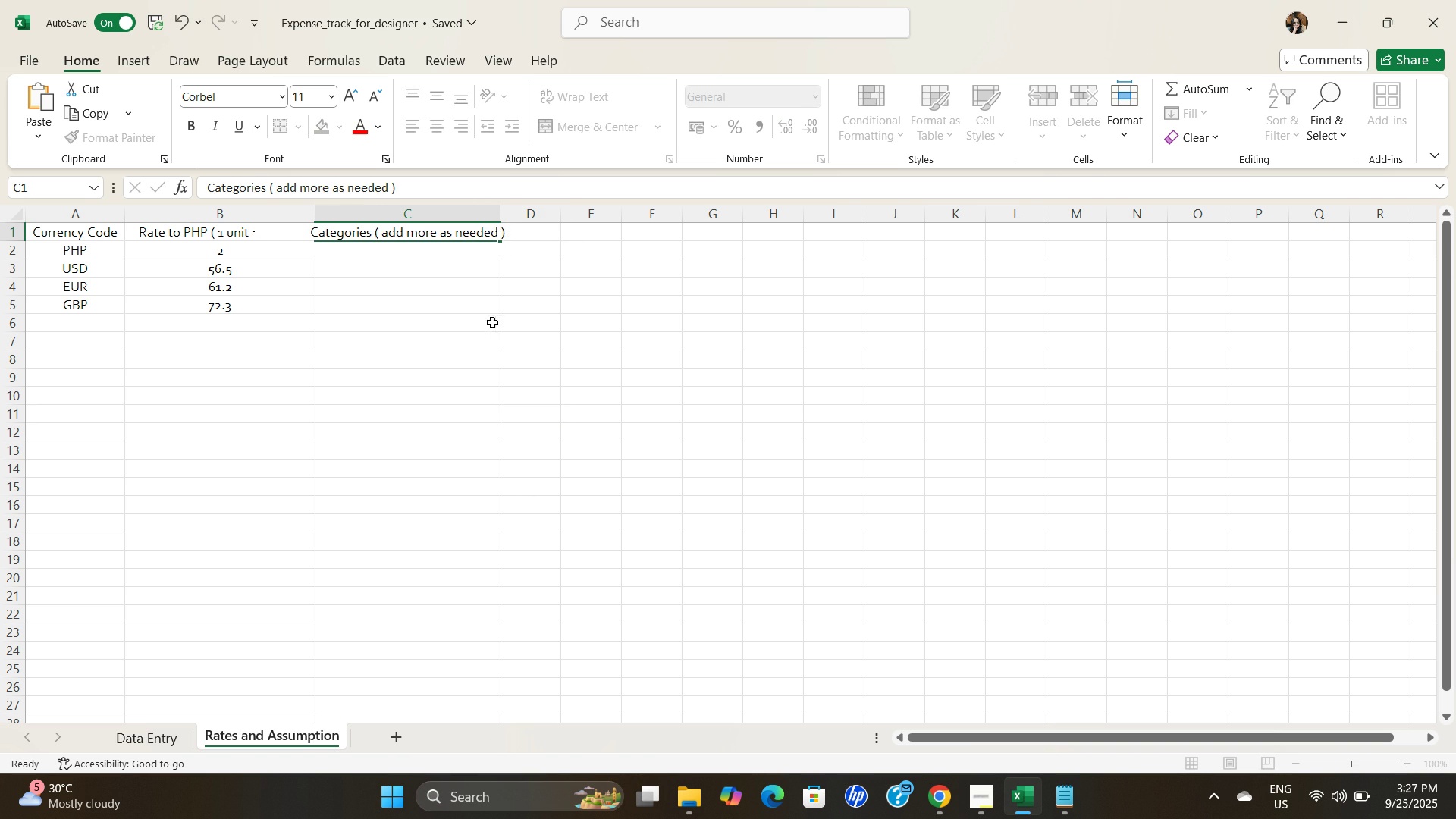 
left_click([492, 322])